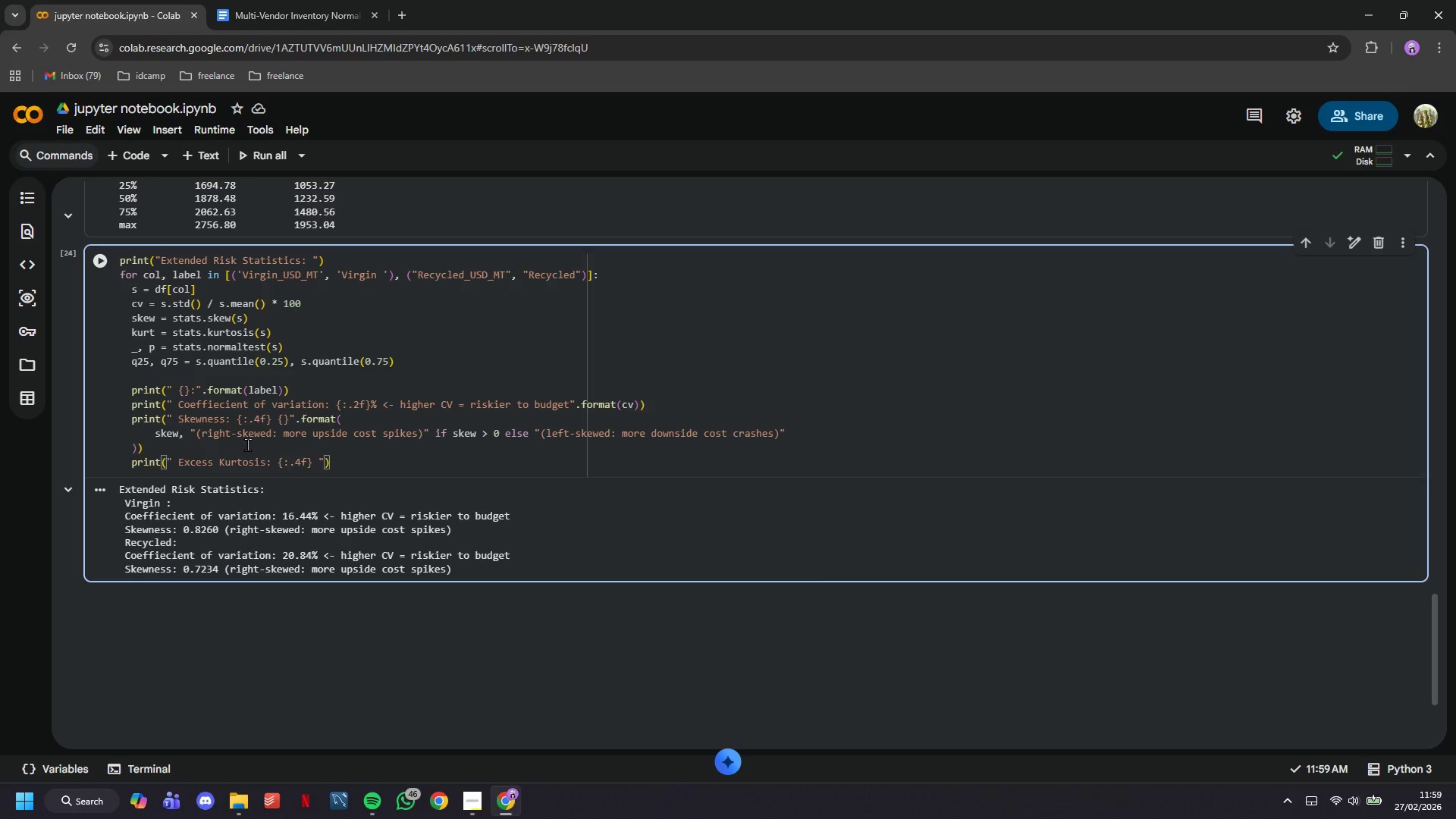 
key(Shift+BracketLeft)